 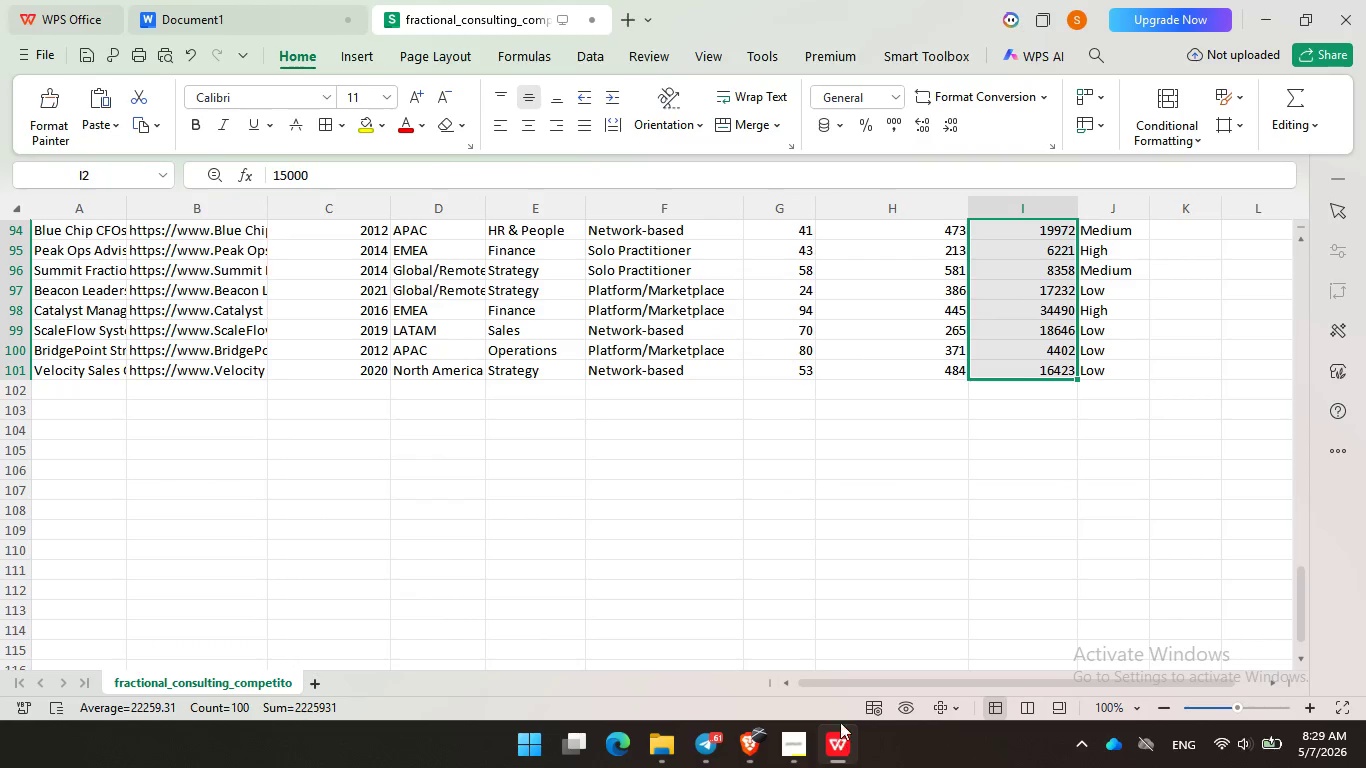 
left_click([240, 20])
 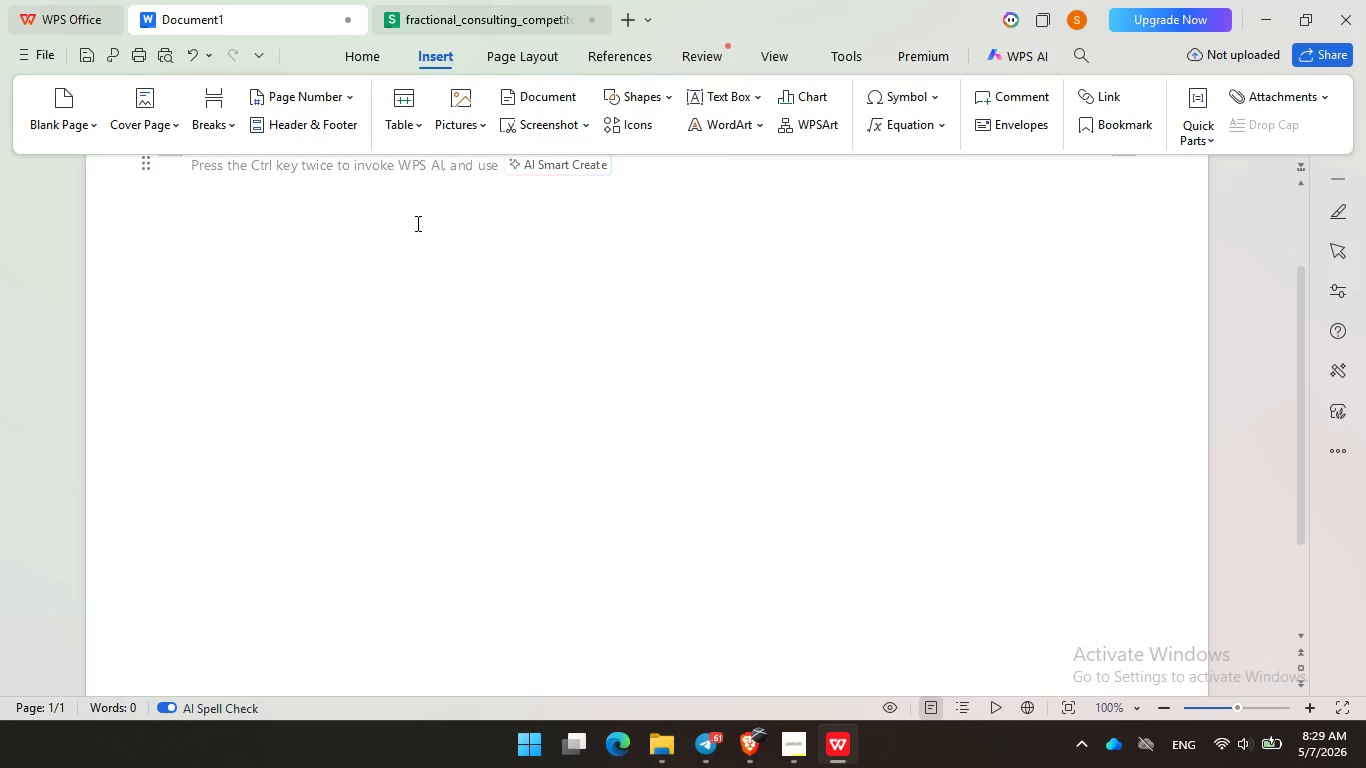 
scroll: coordinate [416, 223], scroll_direction: up, amount: 2.0
 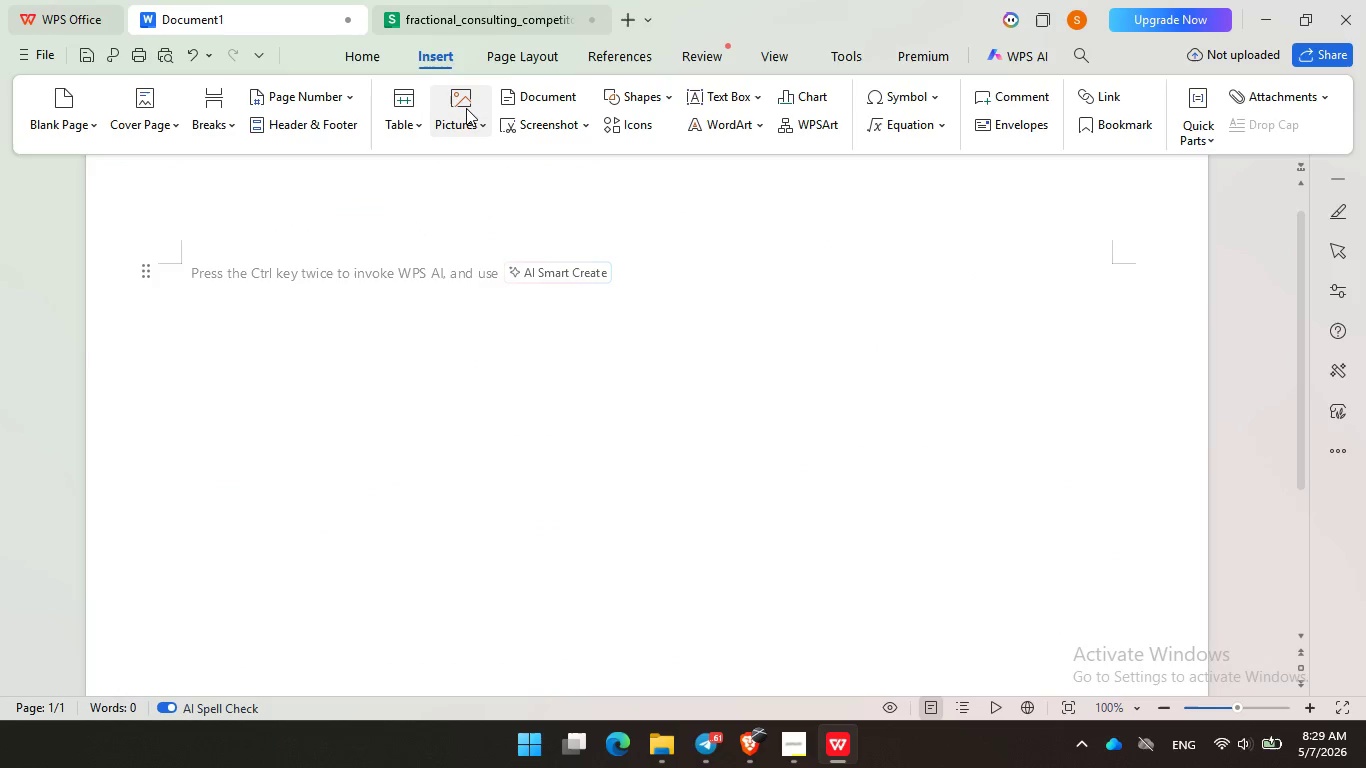 
left_click([467, 107])
 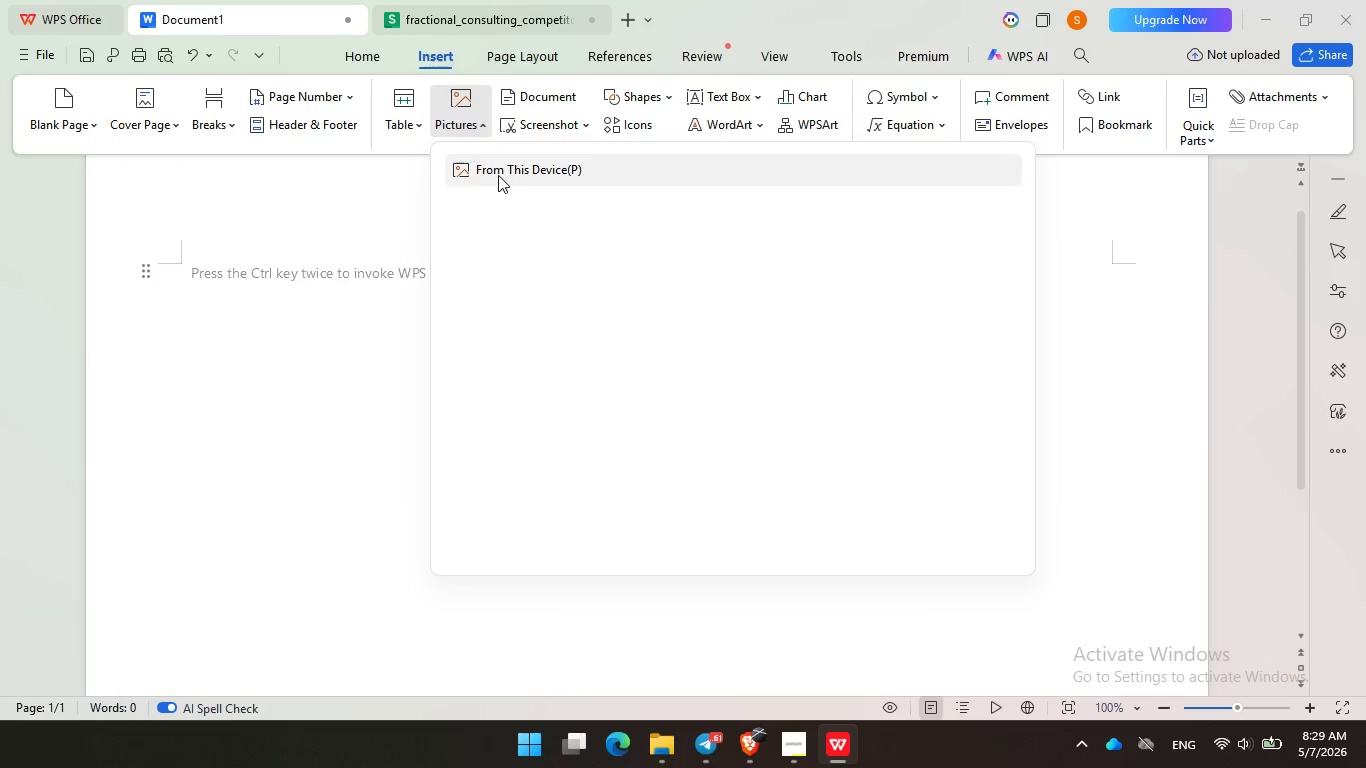 
left_click([501, 174])
 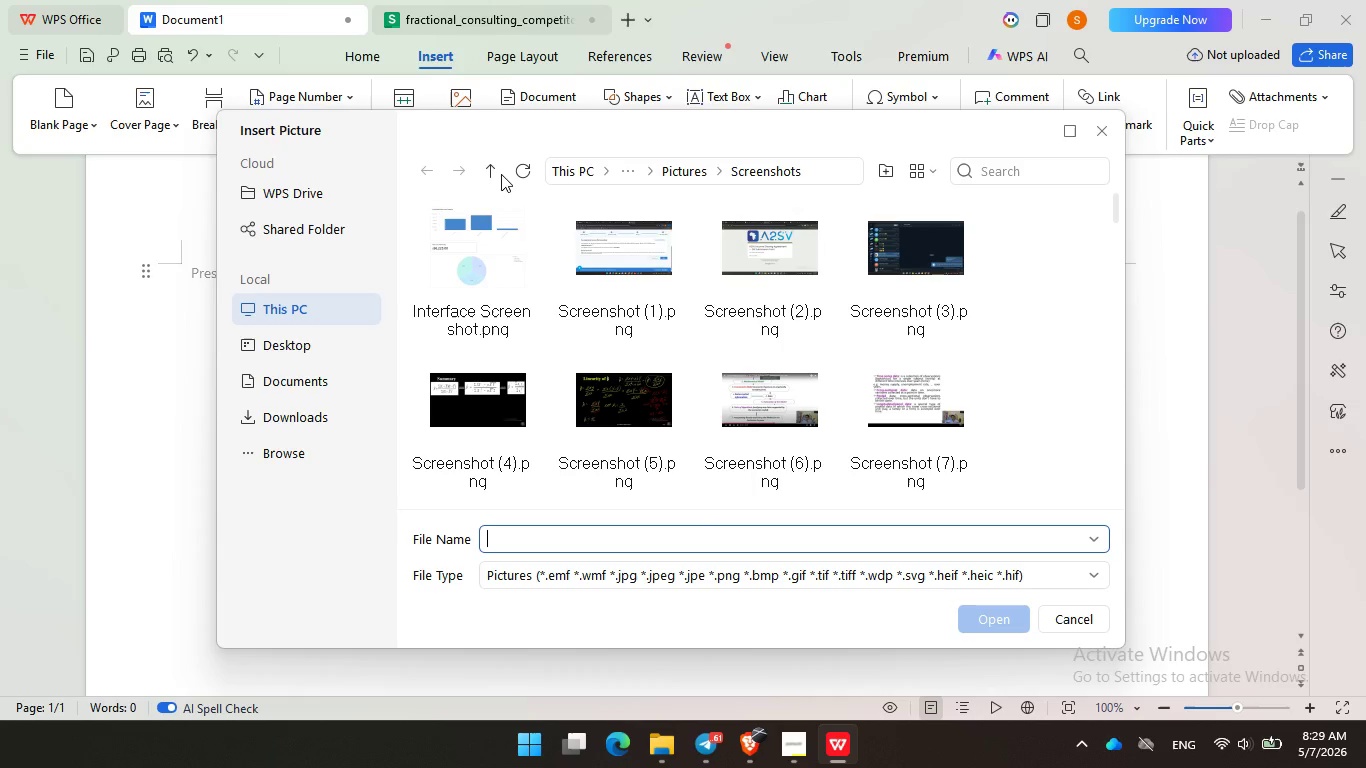 
wait(10.59)
 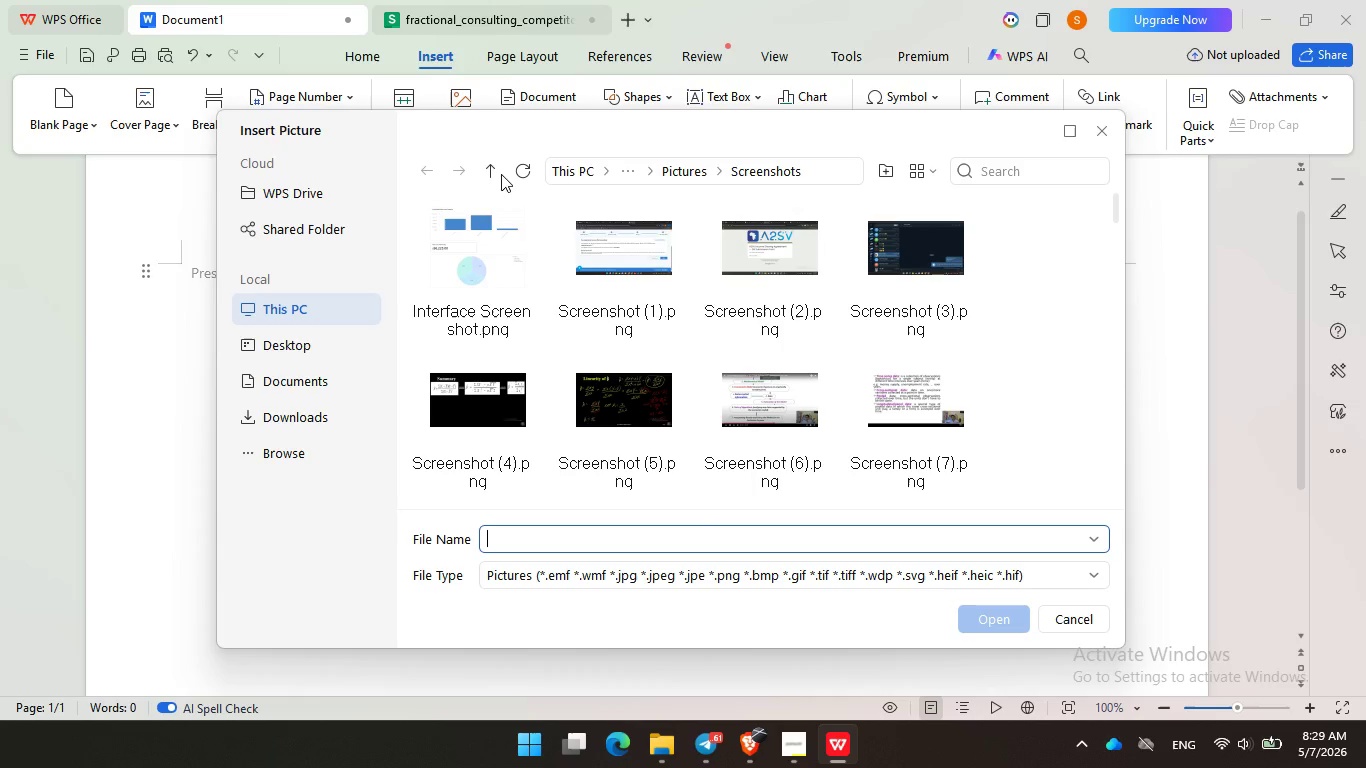 
left_click_drag(start_coordinate=[1116, 216], to_coordinate=[1131, 547])
 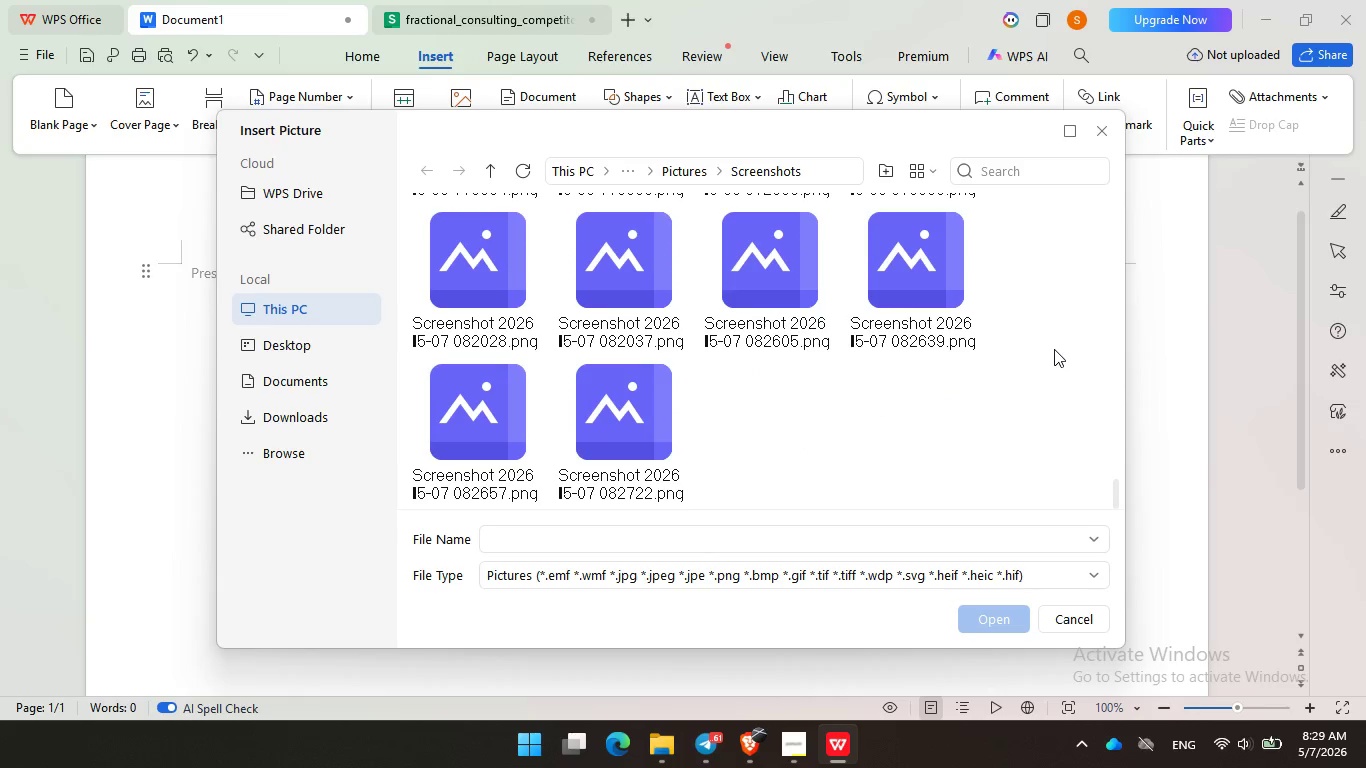 
scroll: coordinate [1054, 347], scroll_direction: down, amount: 2.0
 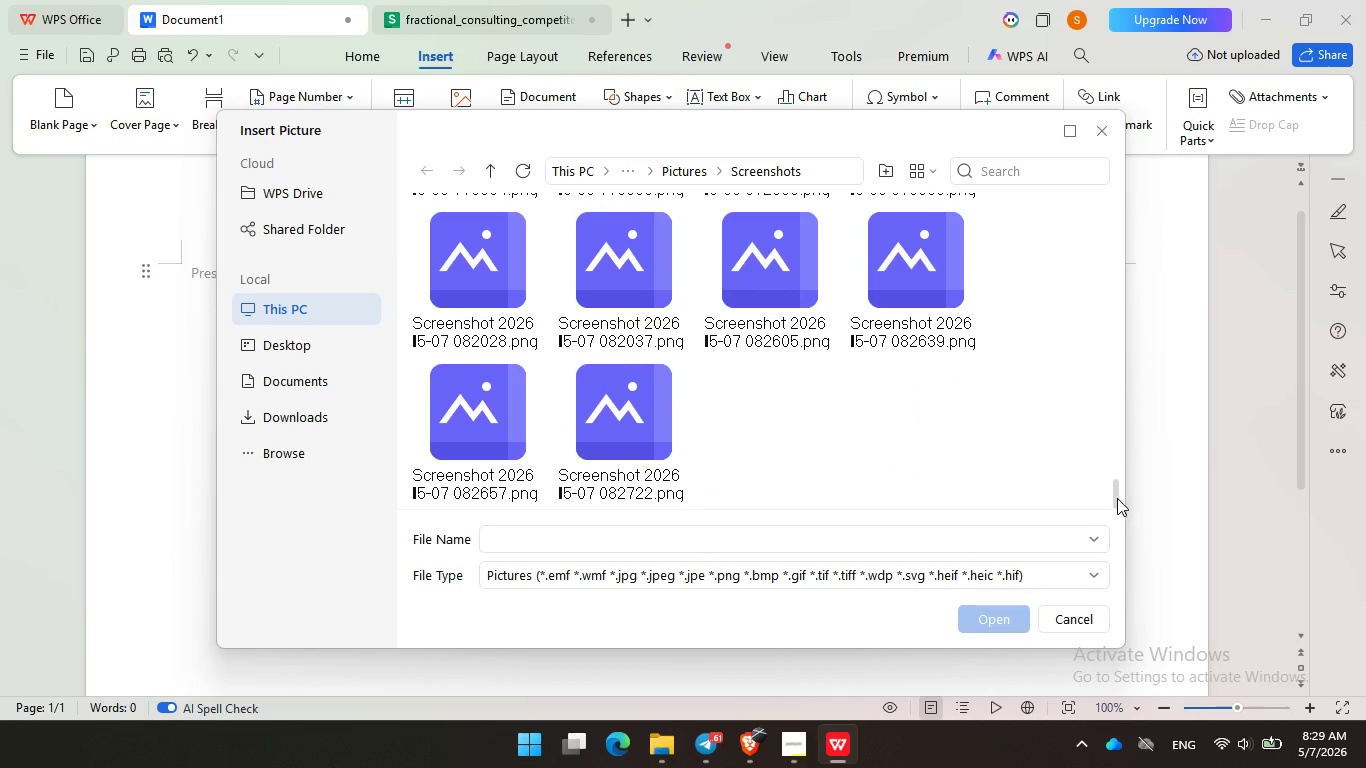 
left_click_drag(start_coordinate=[1118, 498], to_coordinate=[1115, 506])
 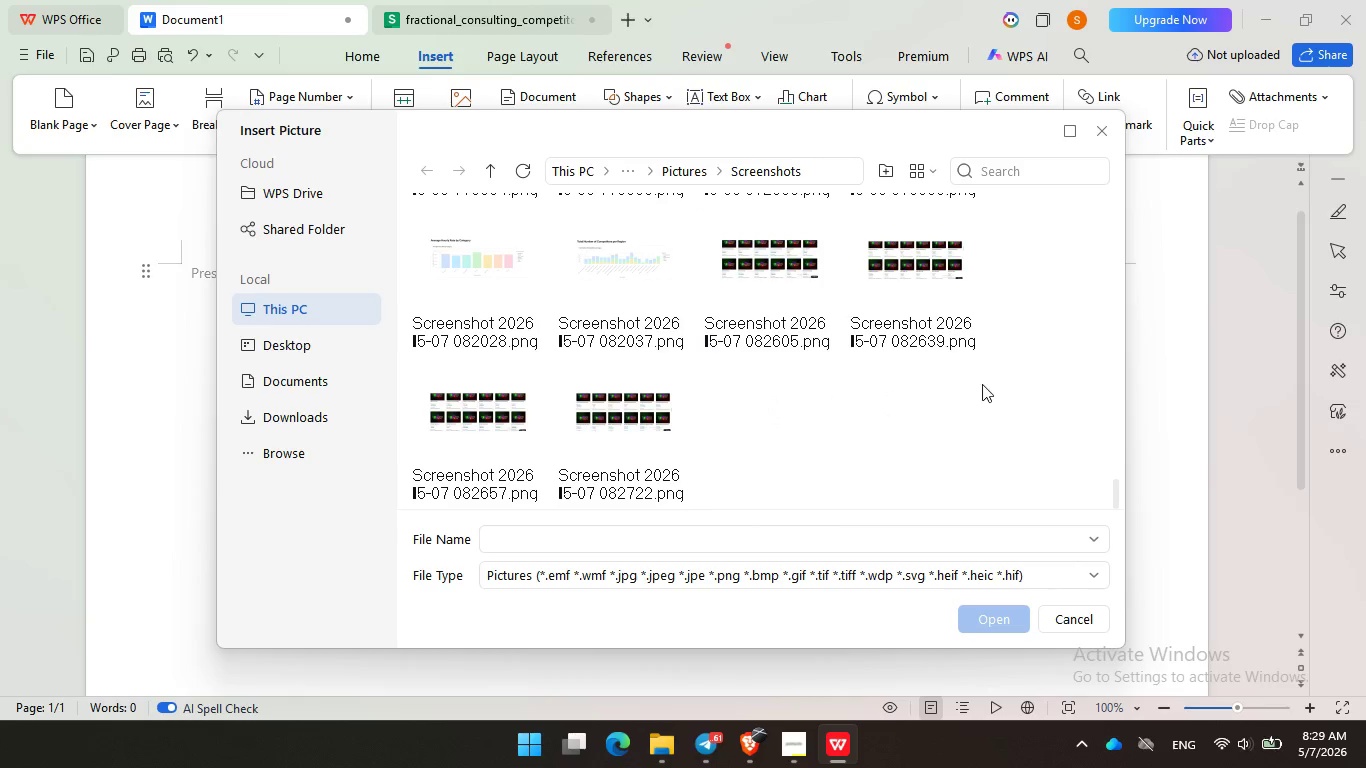 
scroll: coordinate [639, 331], scroll_direction: up, amount: 1.0
 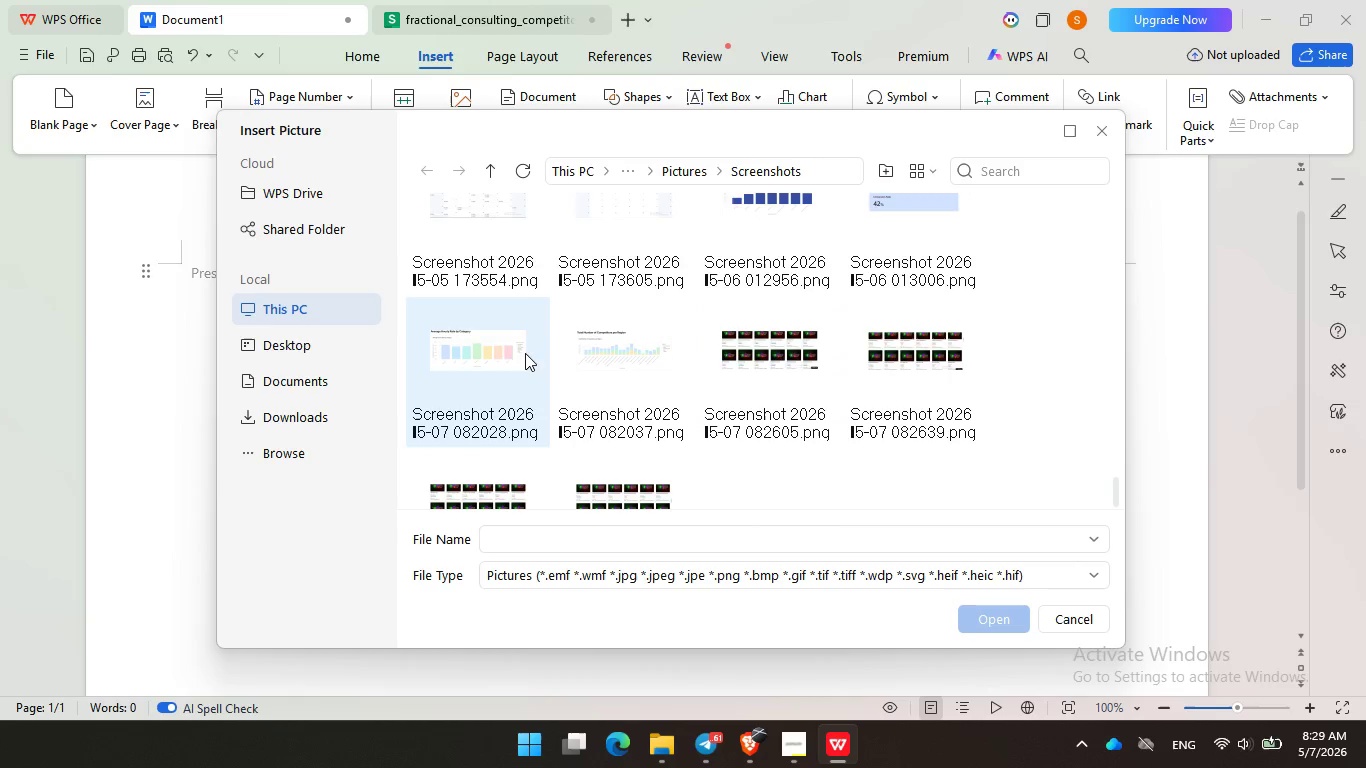 
hold_key(key=ControlLeft, duration=0.8)
double_click([663, 368])
 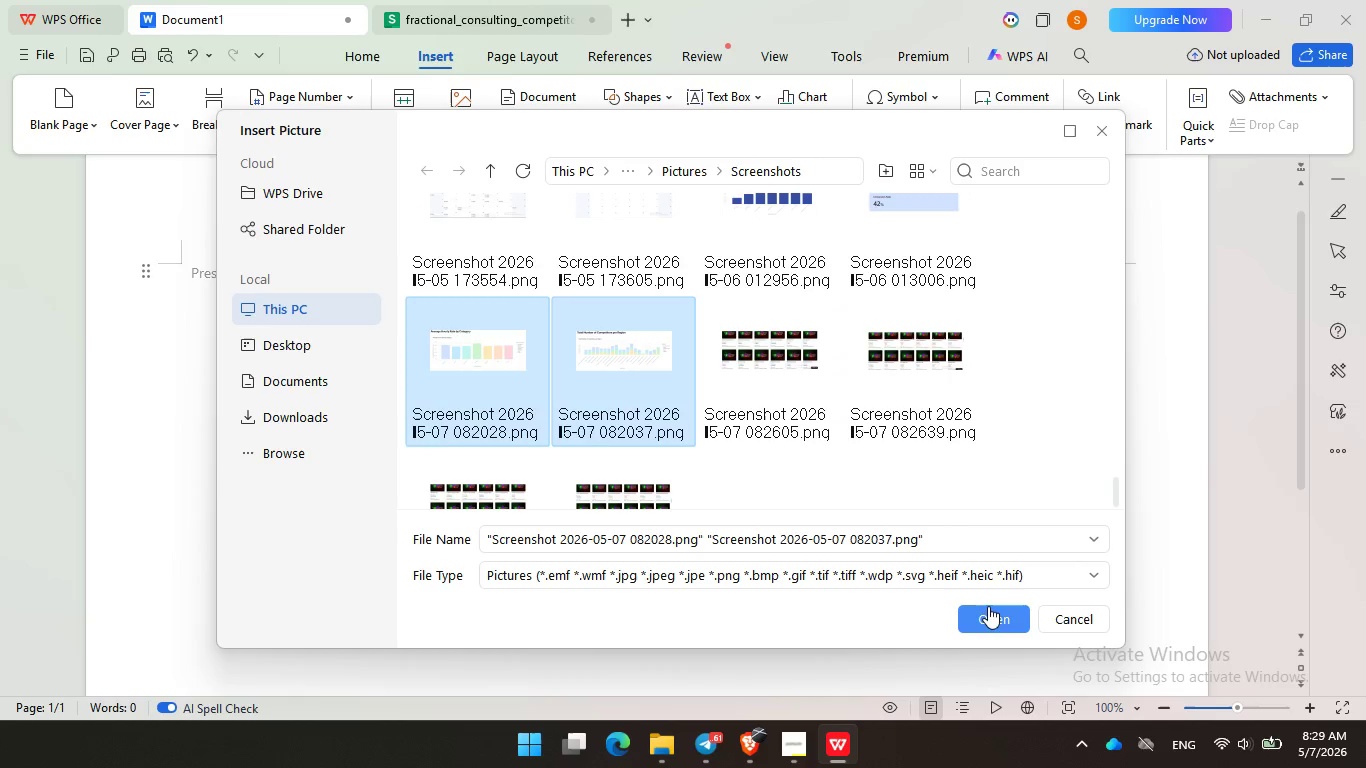 
left_click([988, 610])
 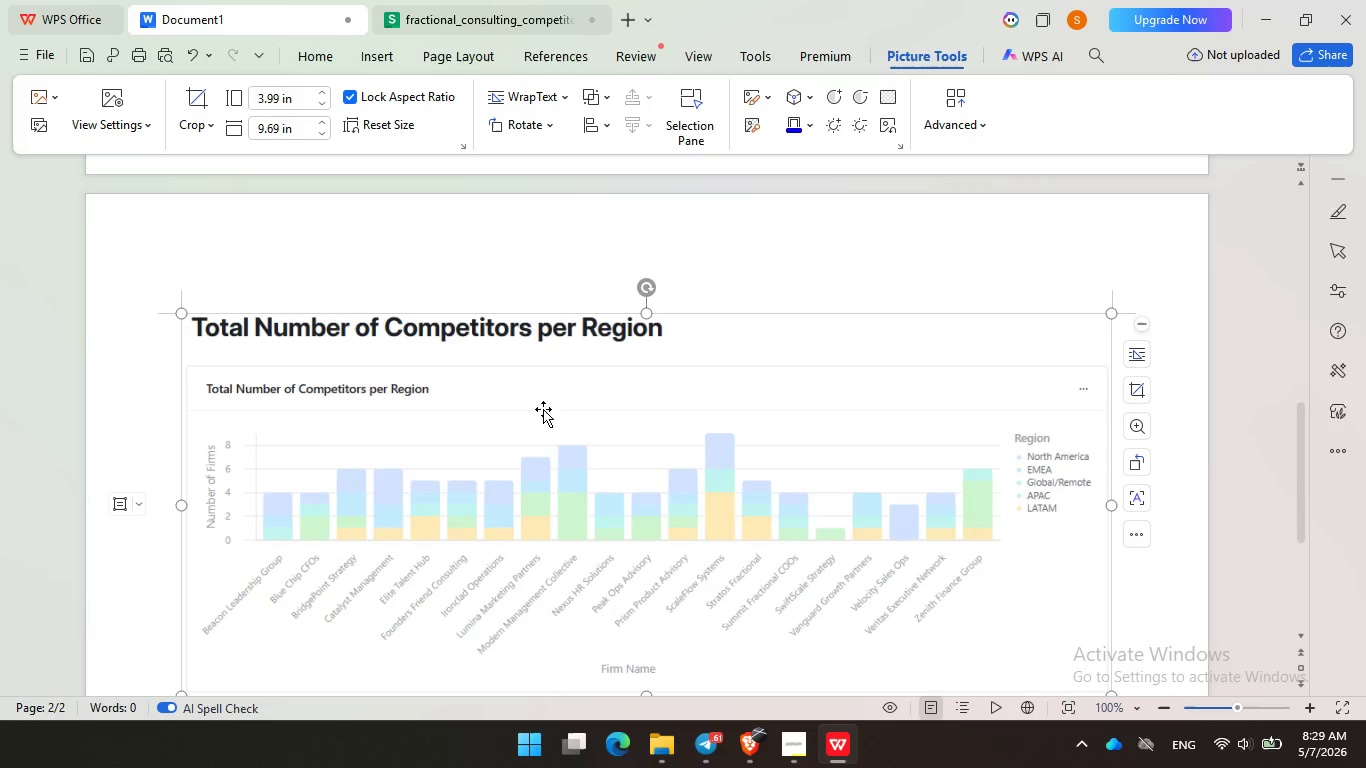 
scroll: coordinate [704, 364], scroll_direction: up, amount: 19.0
 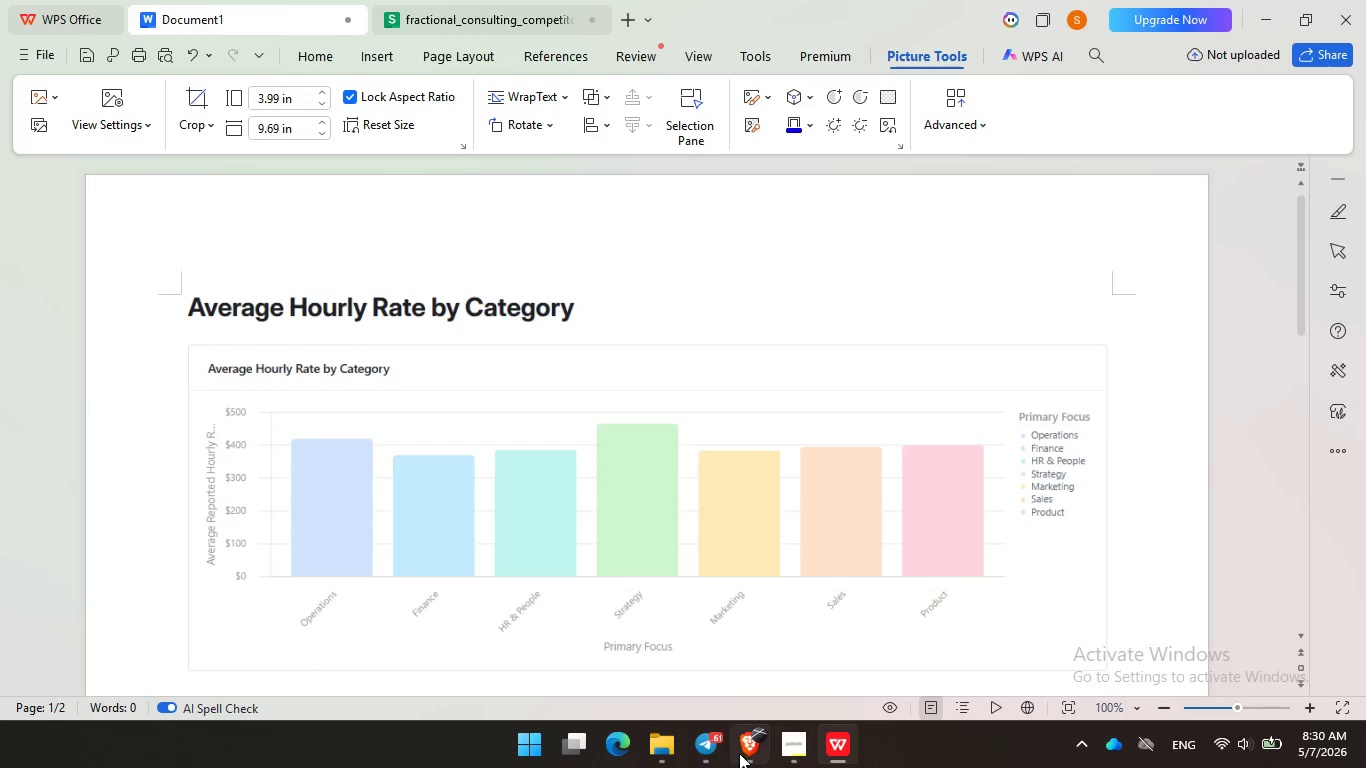 
left_click([791, 752])